 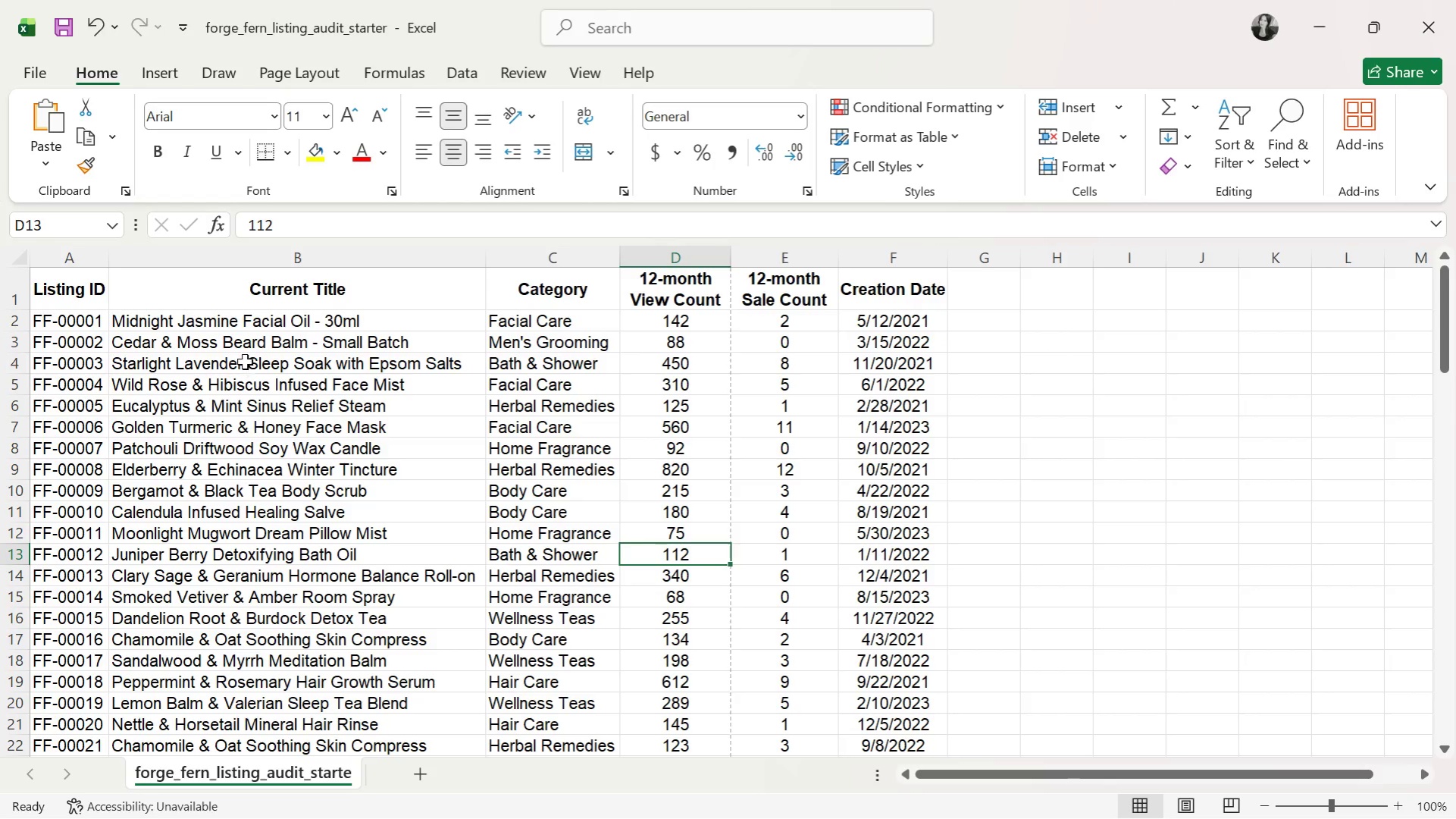 
left_click([253, 325])
 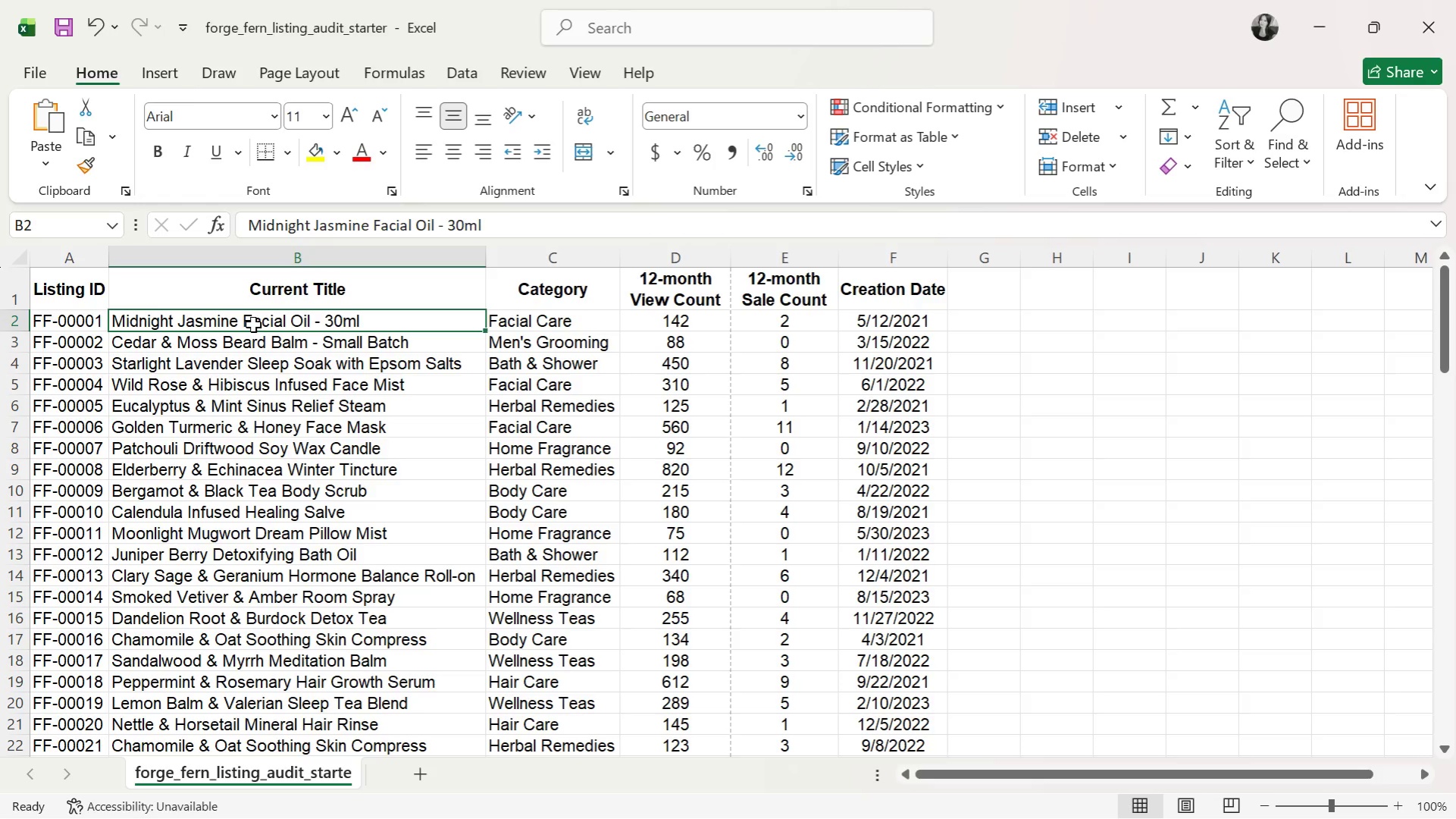 
double_click([253, 325])
 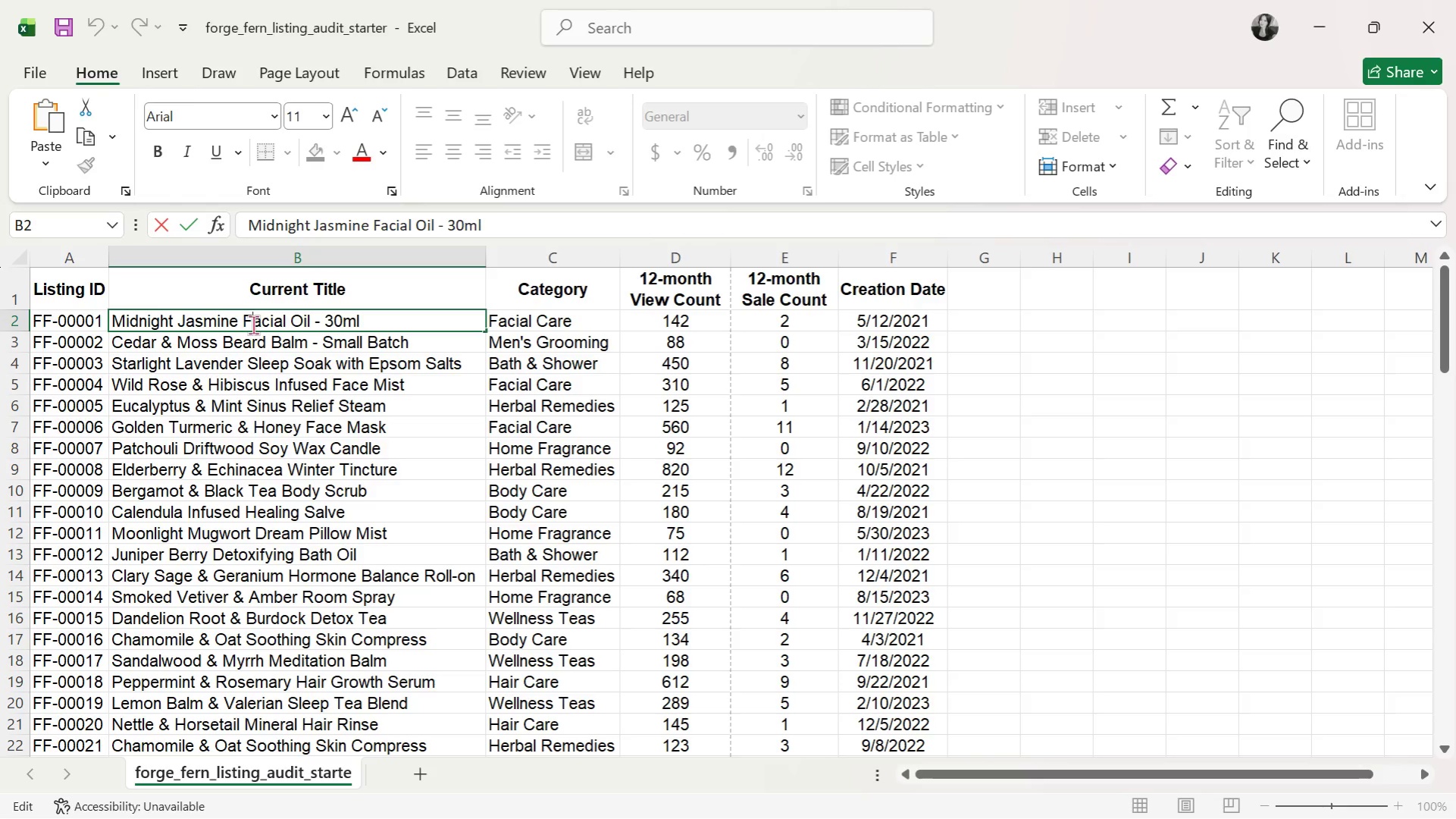 
triple_click([253, 325])
 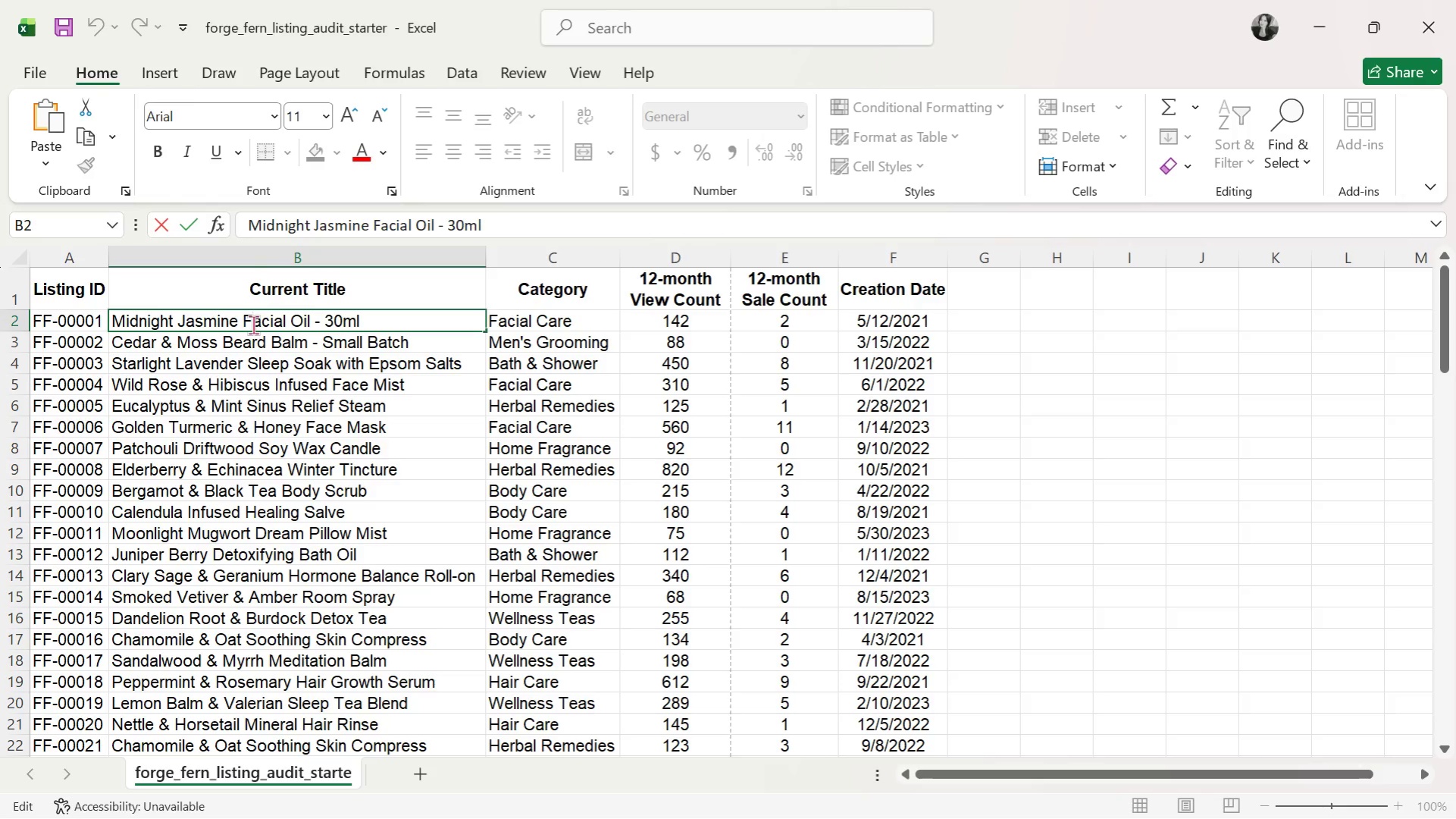 
triple_click([253, 325])
 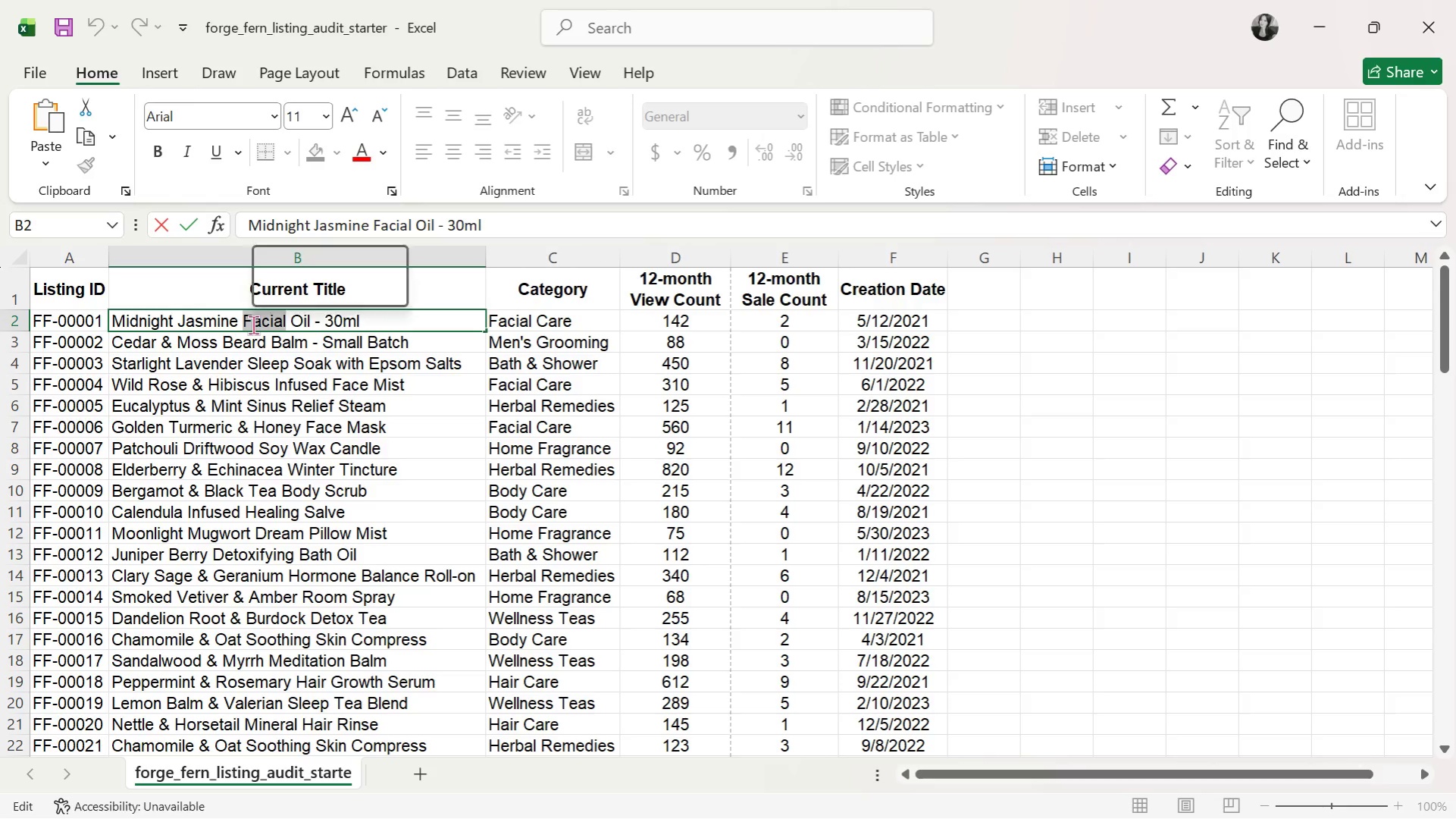 
triple_click([253, 325])
 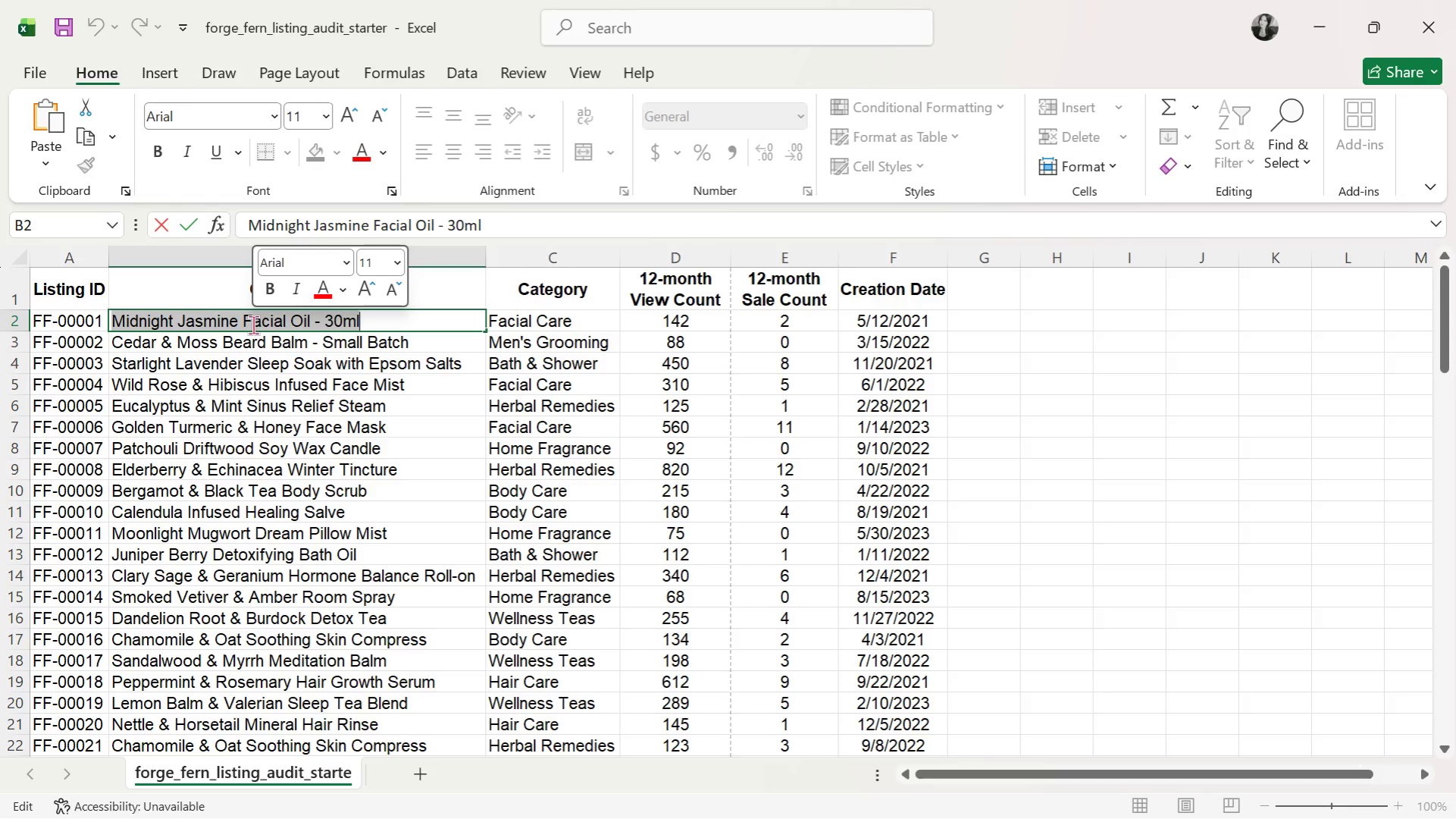 
hold_key(key=ControlLeft, duration=0.67)
 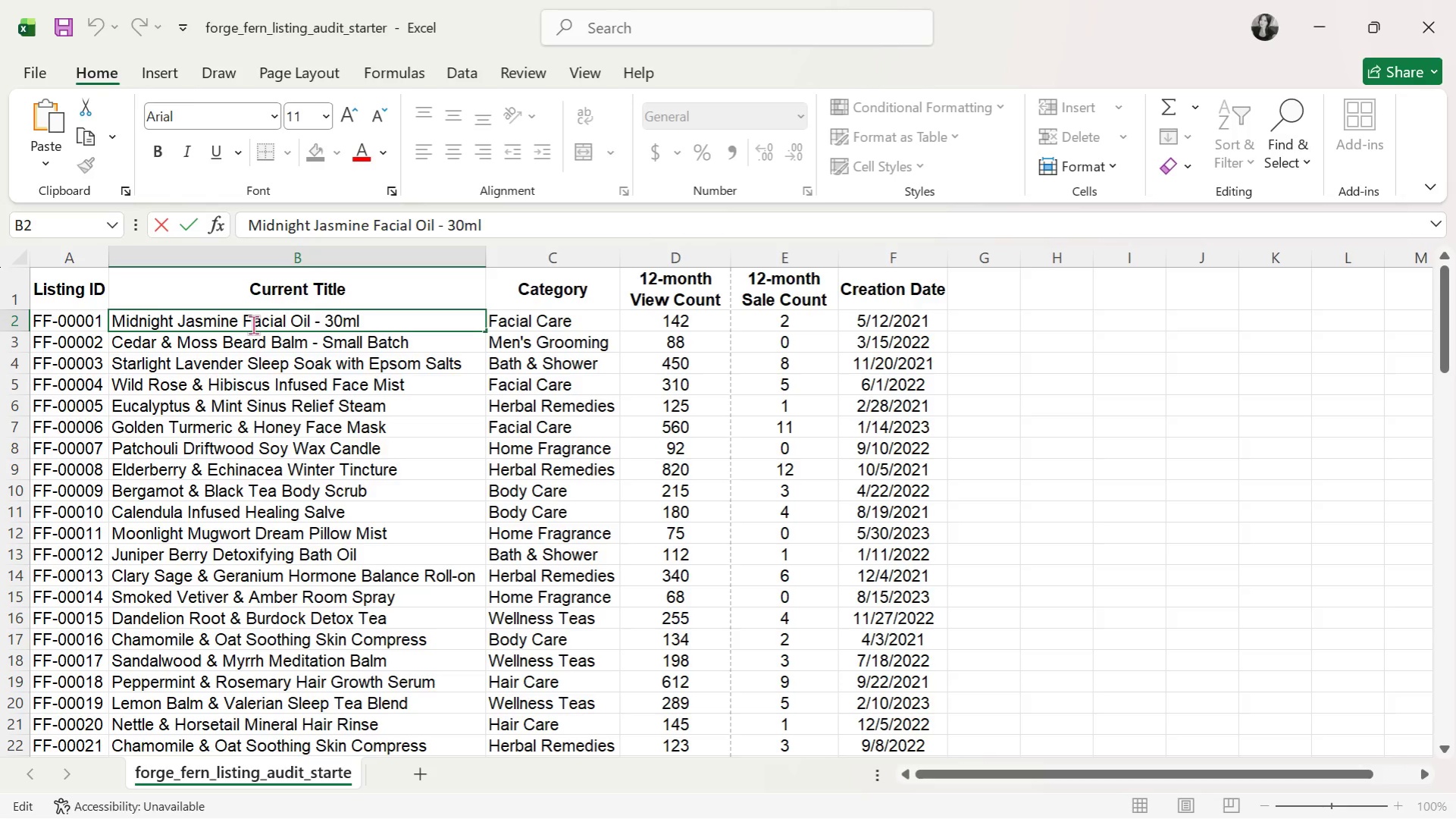 
left_click([253, 325])
 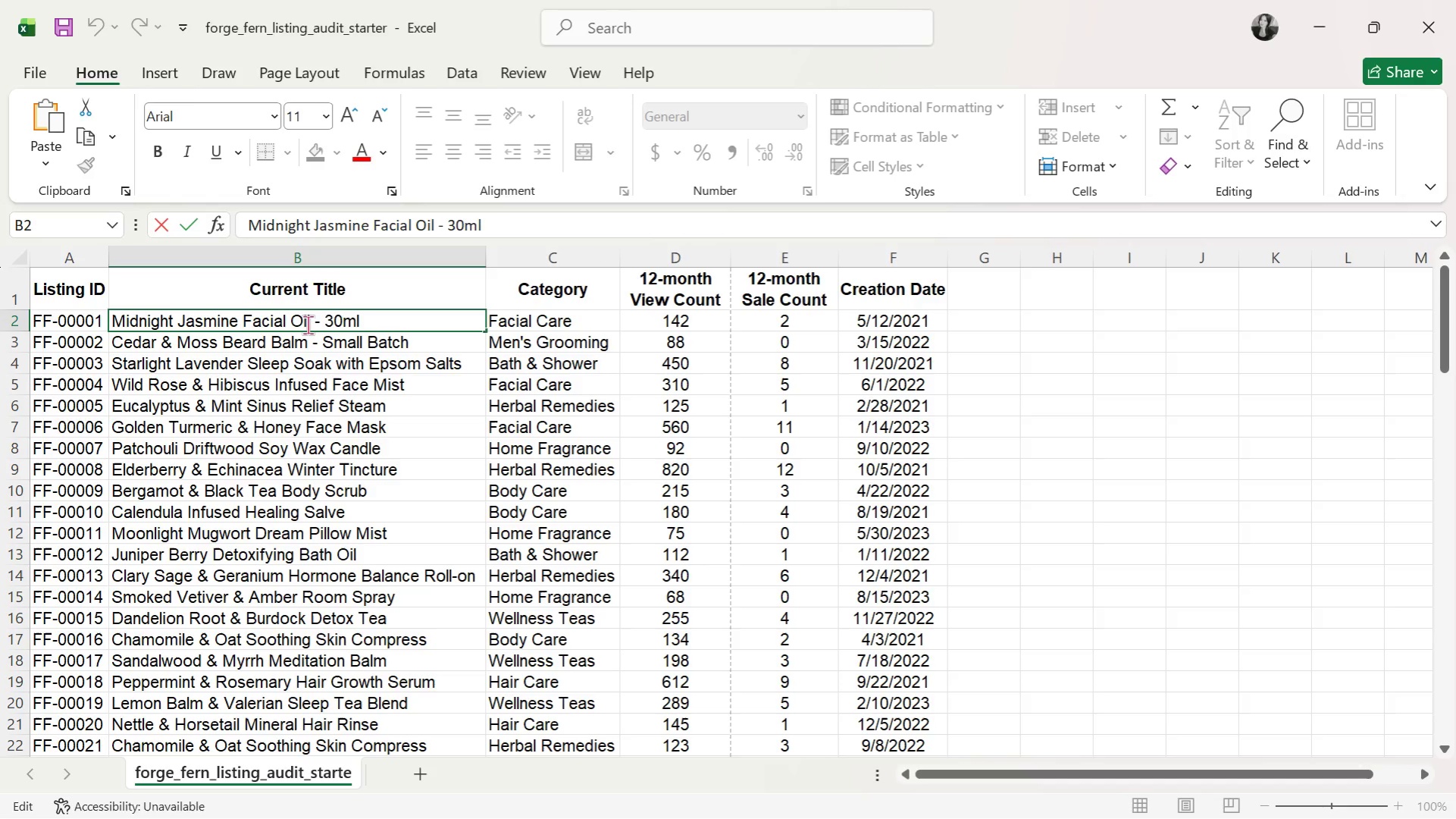 
left_click_drag(start_coordinate=[308, 325], to_coordinate=[121, 325])
 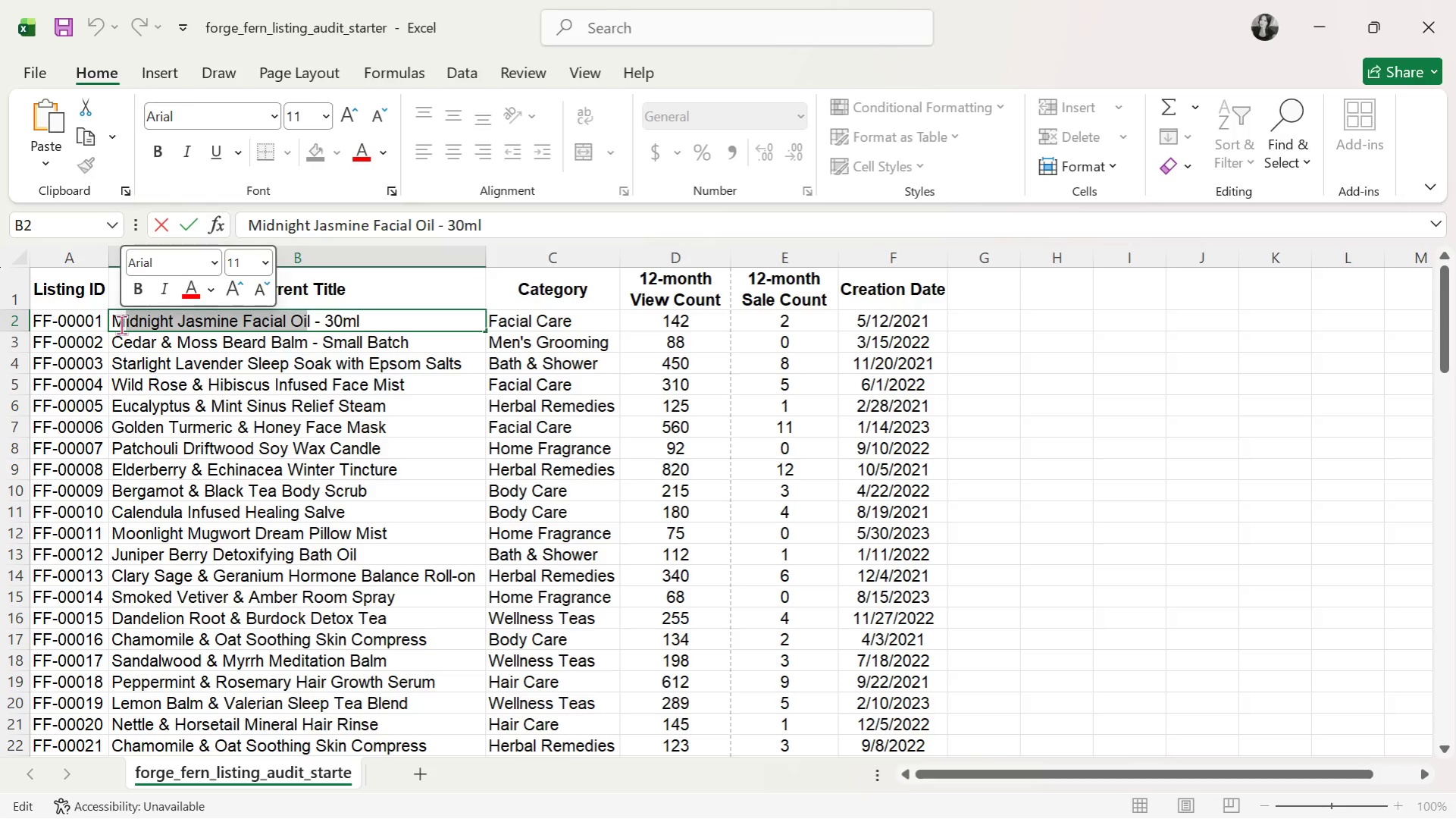 
left_click([121, 325])
 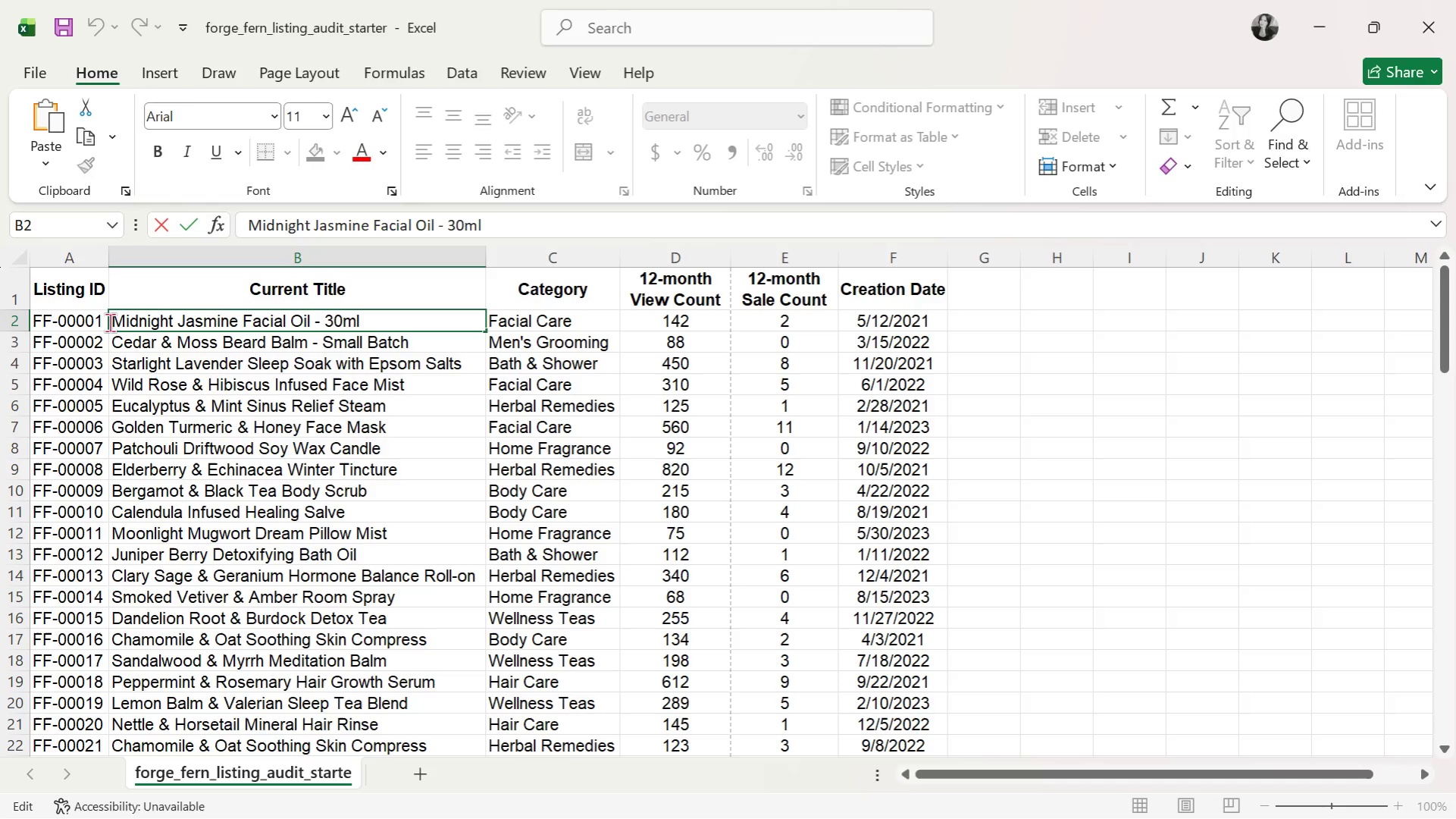 
left_click_drag(start_coordinate=[110, 322], to_coordinate=[312, 332])
 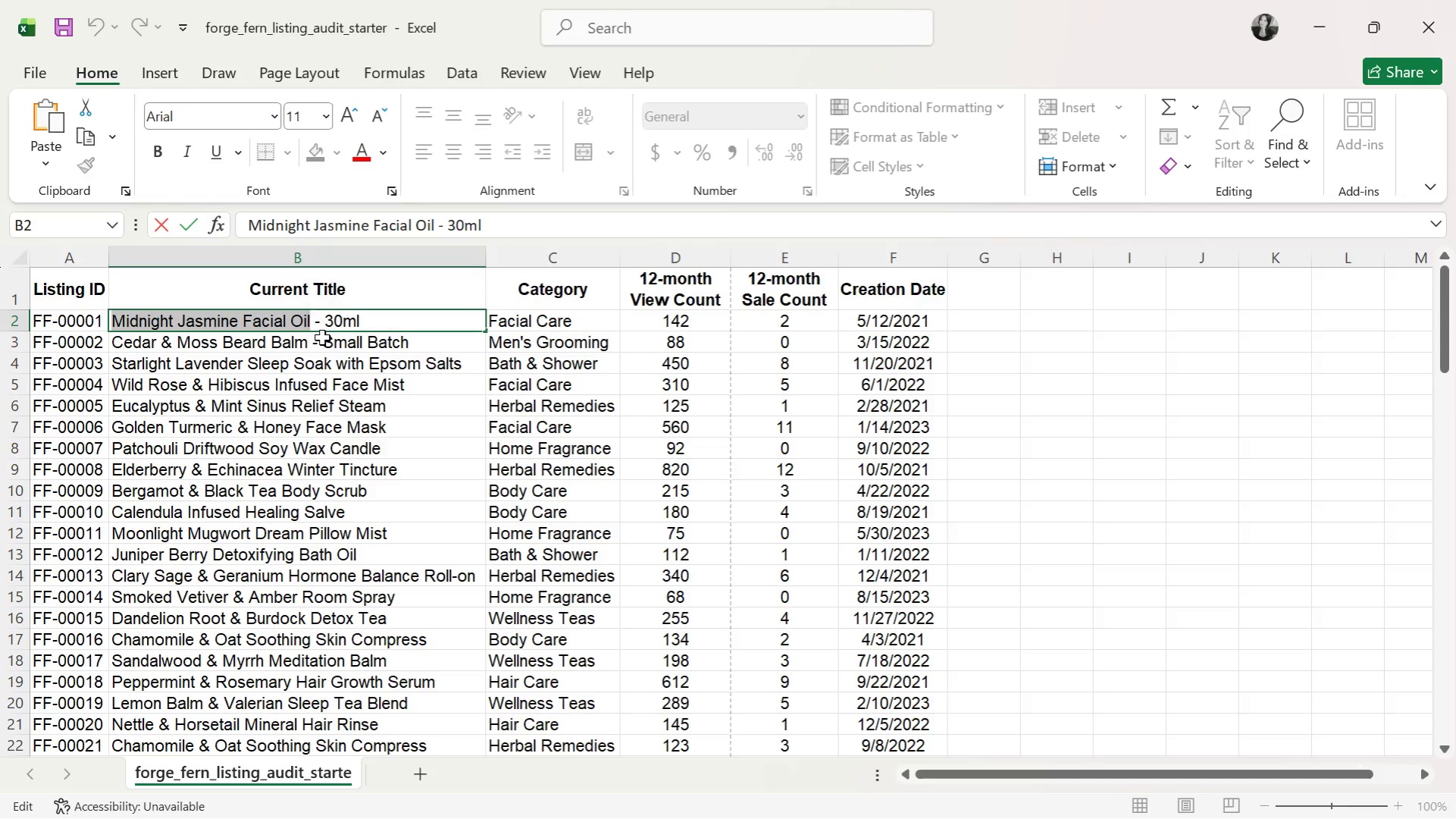 
key(Control+C)
 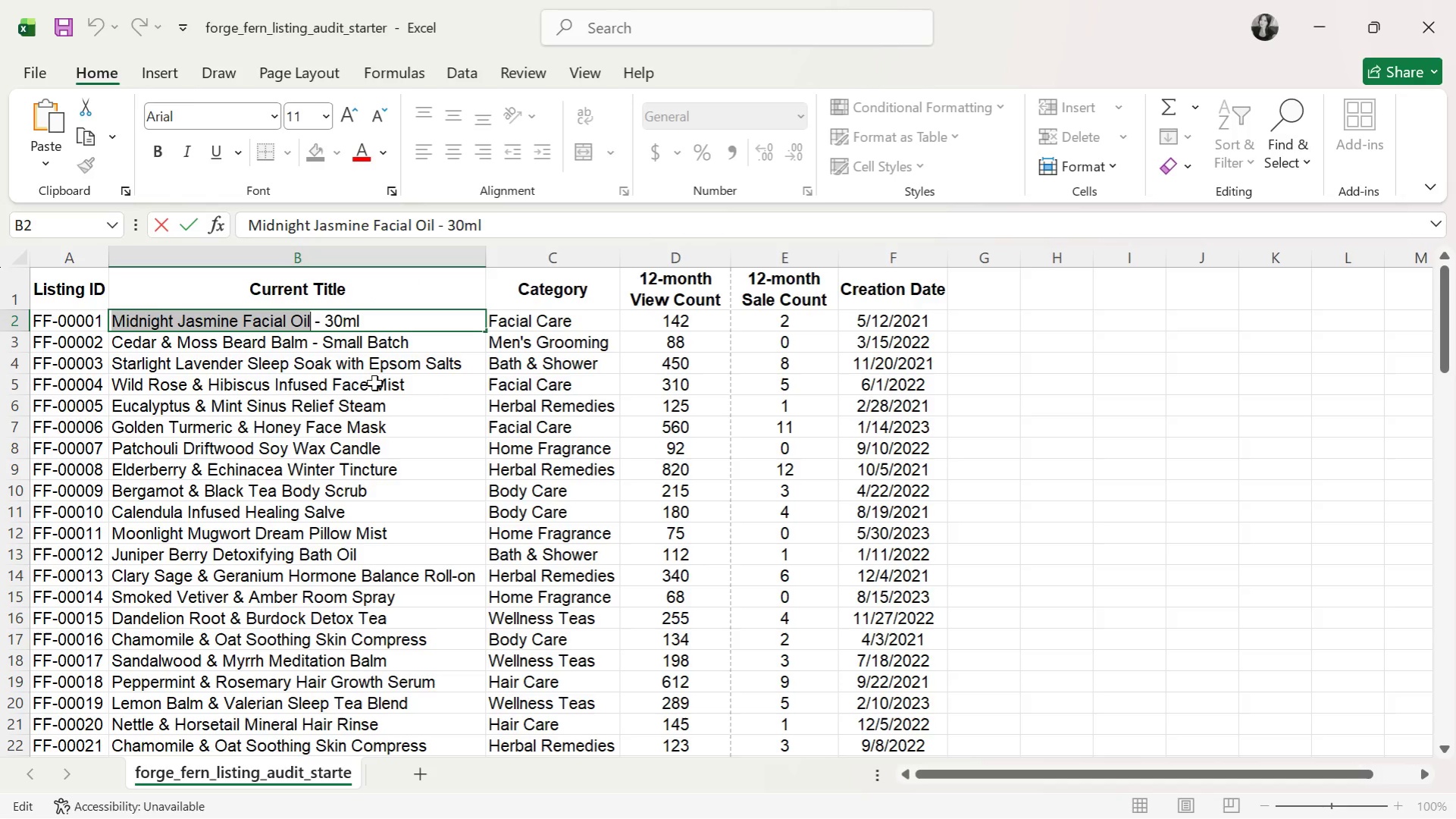 
key(Alt+AltLeft)
 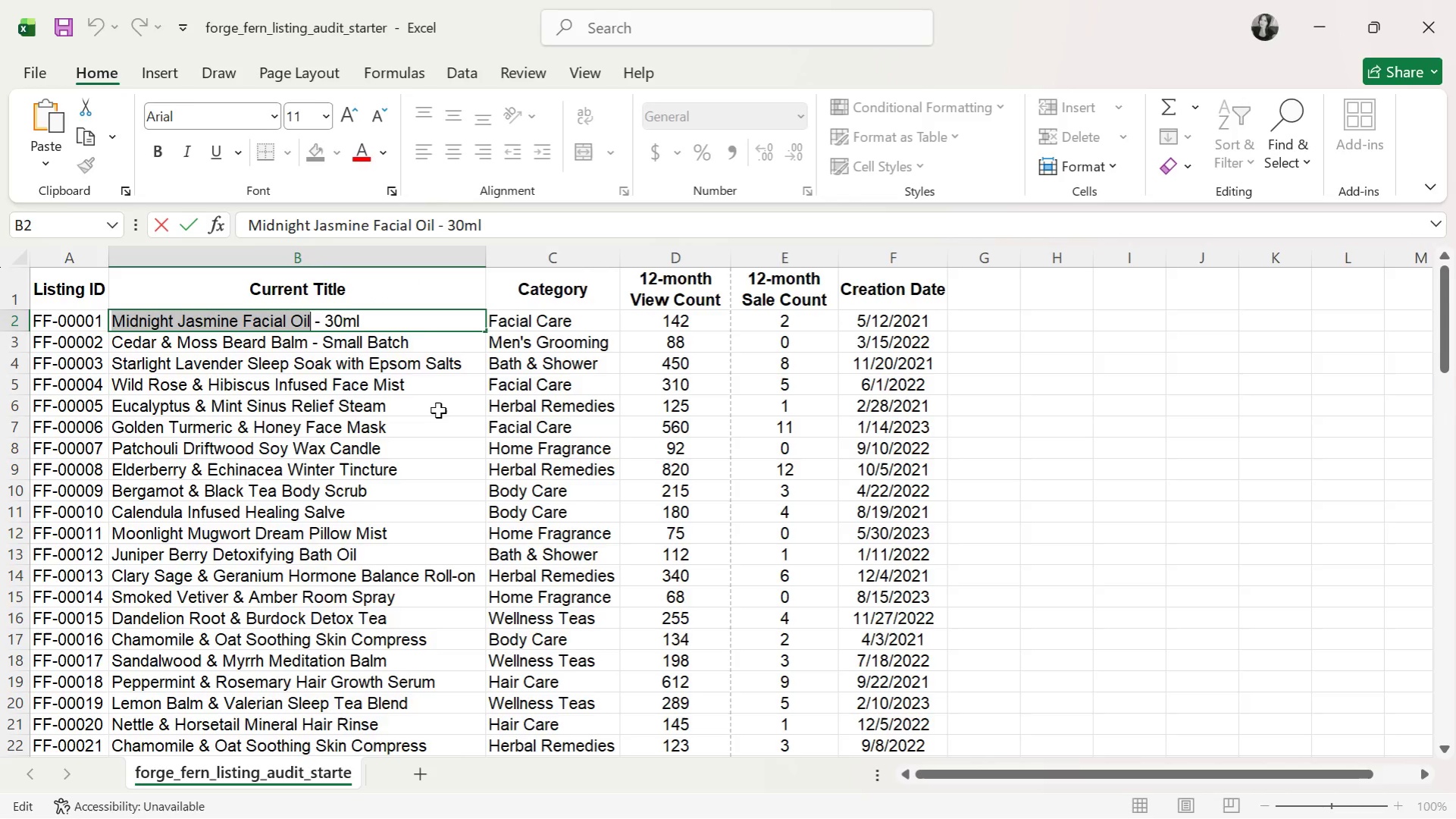 
key(Alt+Tab)